 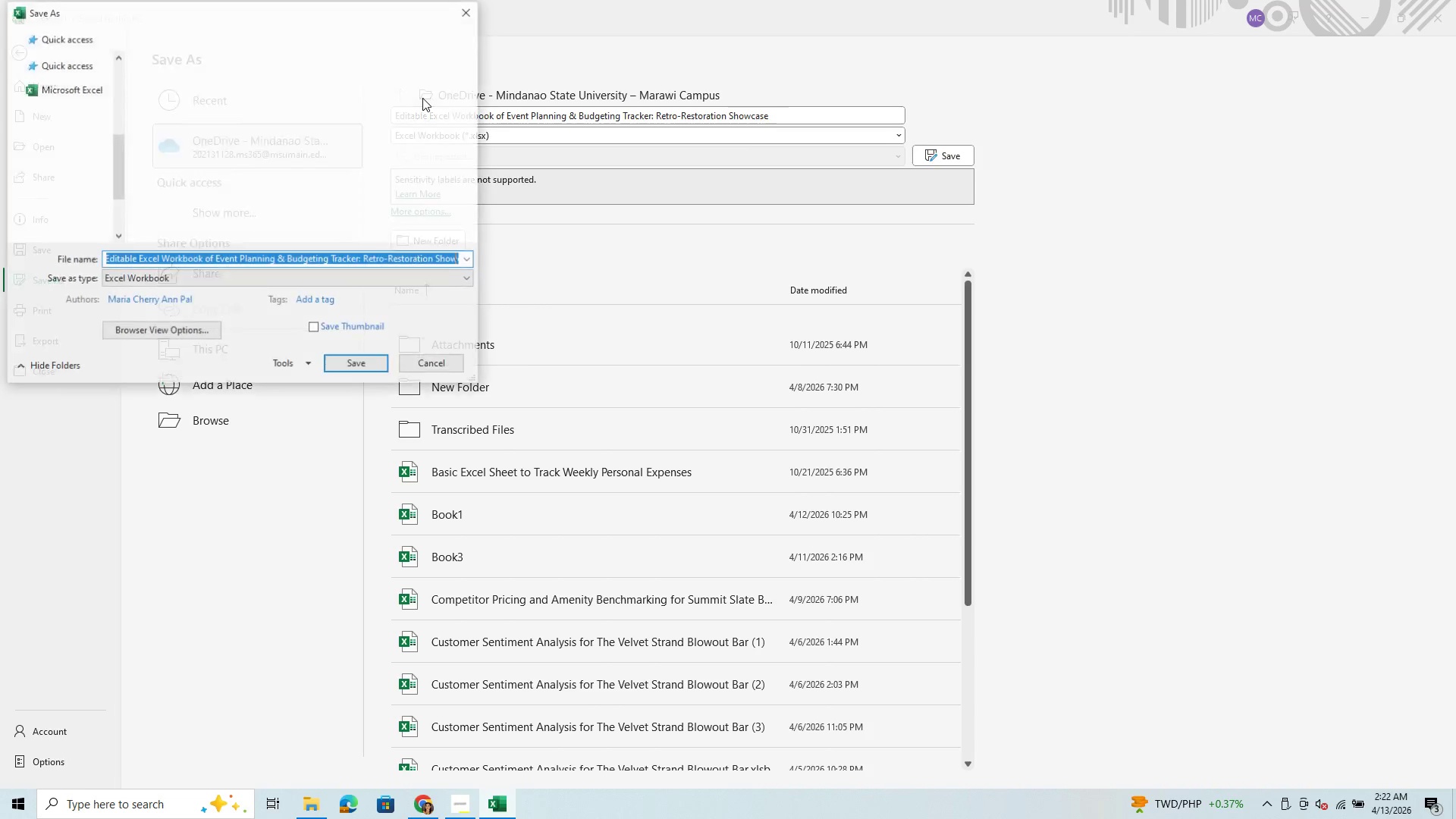 
scroll: coordinate [62, 198], scroll_direction: down, amount: 1.0
 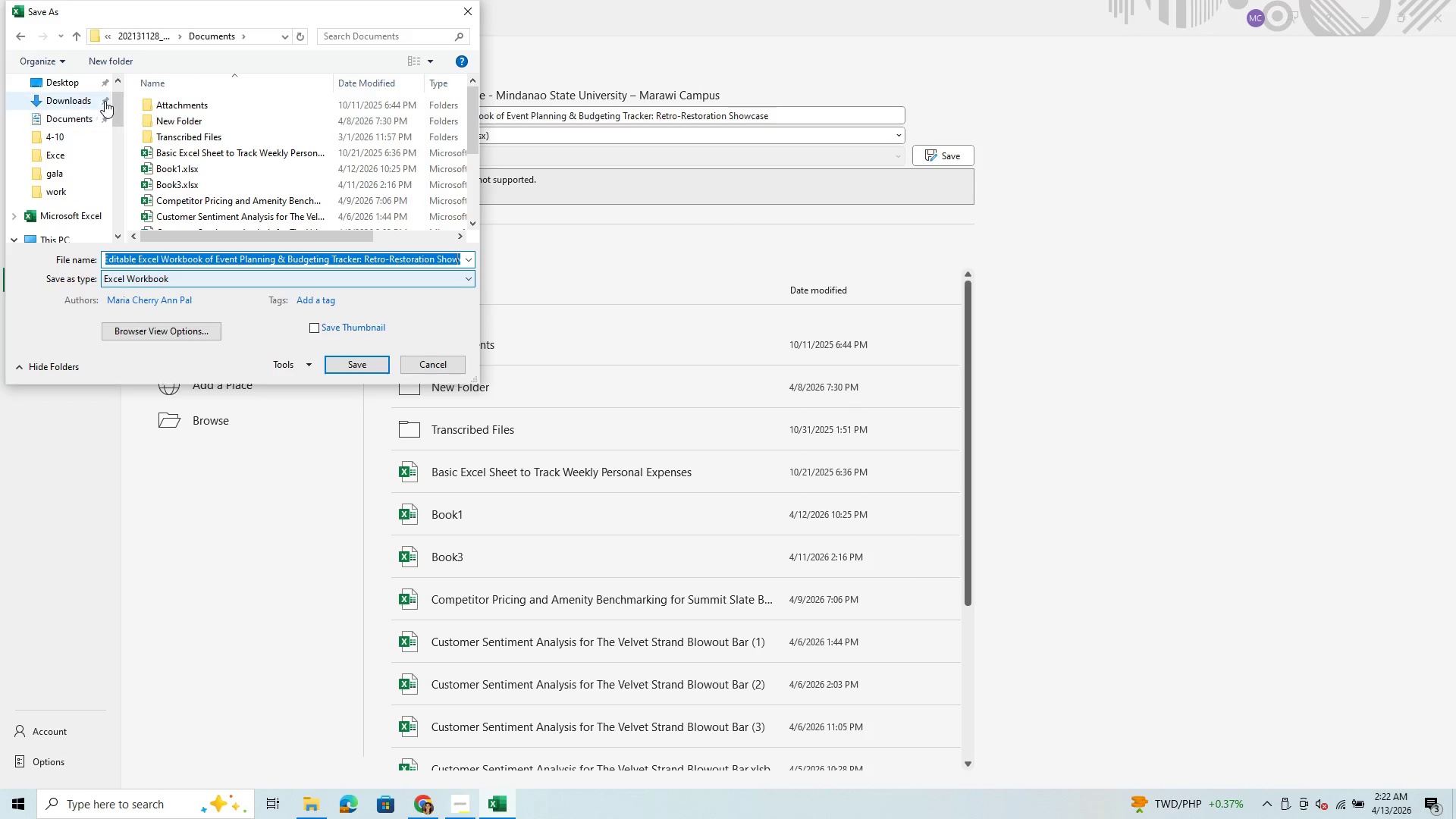 
left_click([71, 77])
 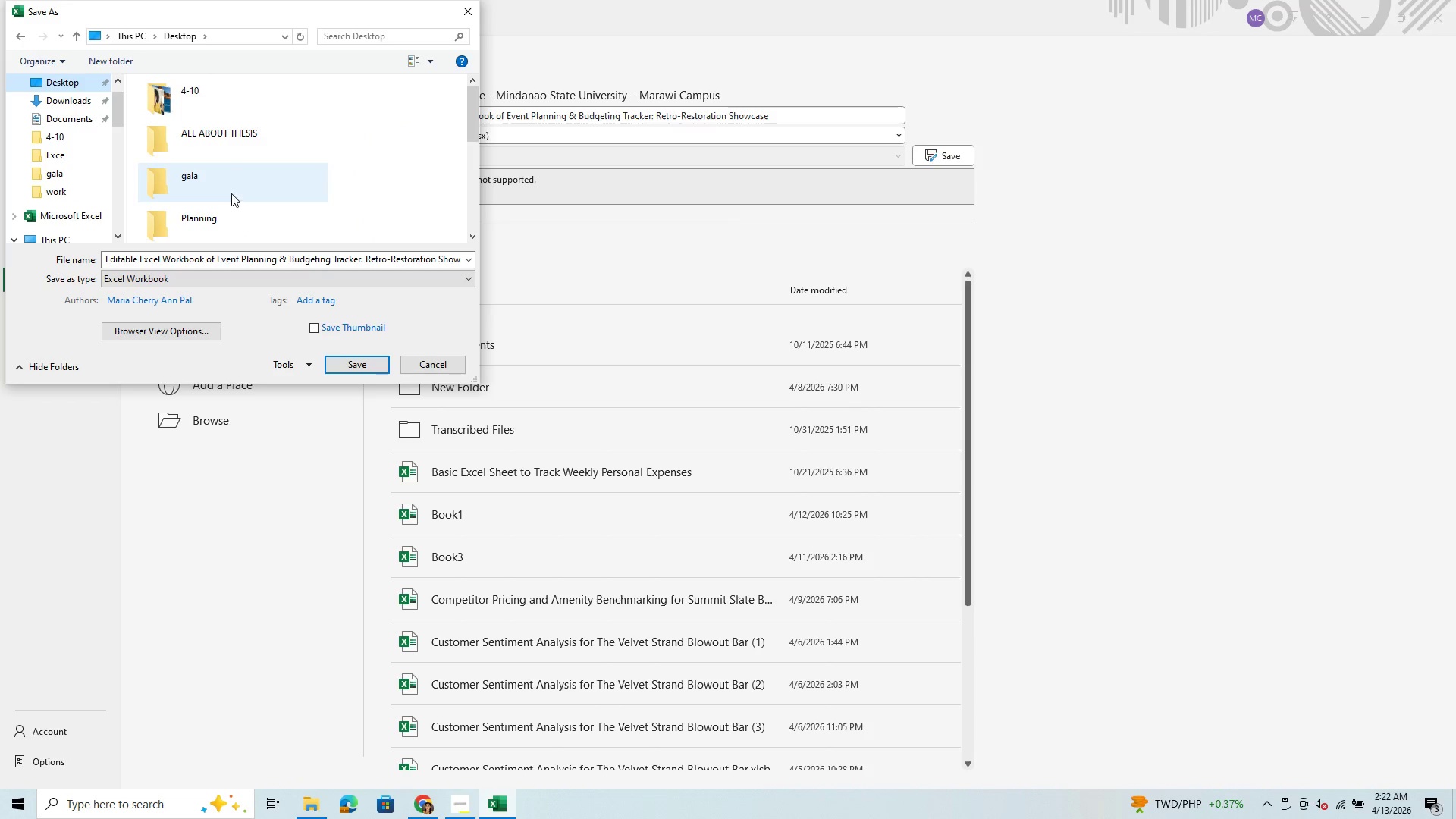 
left_click([227, 212])
 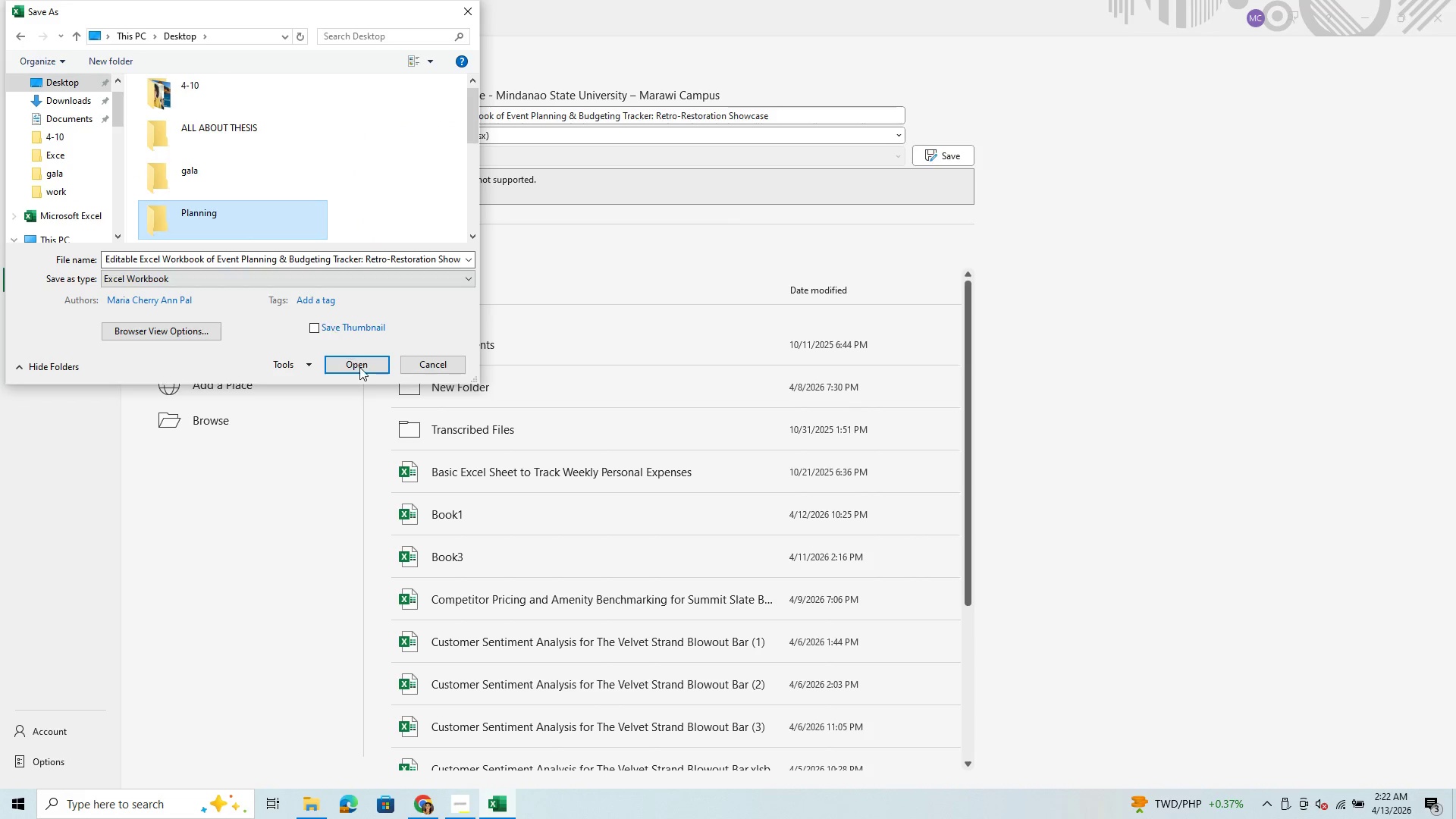 
left_click([362, 370])